 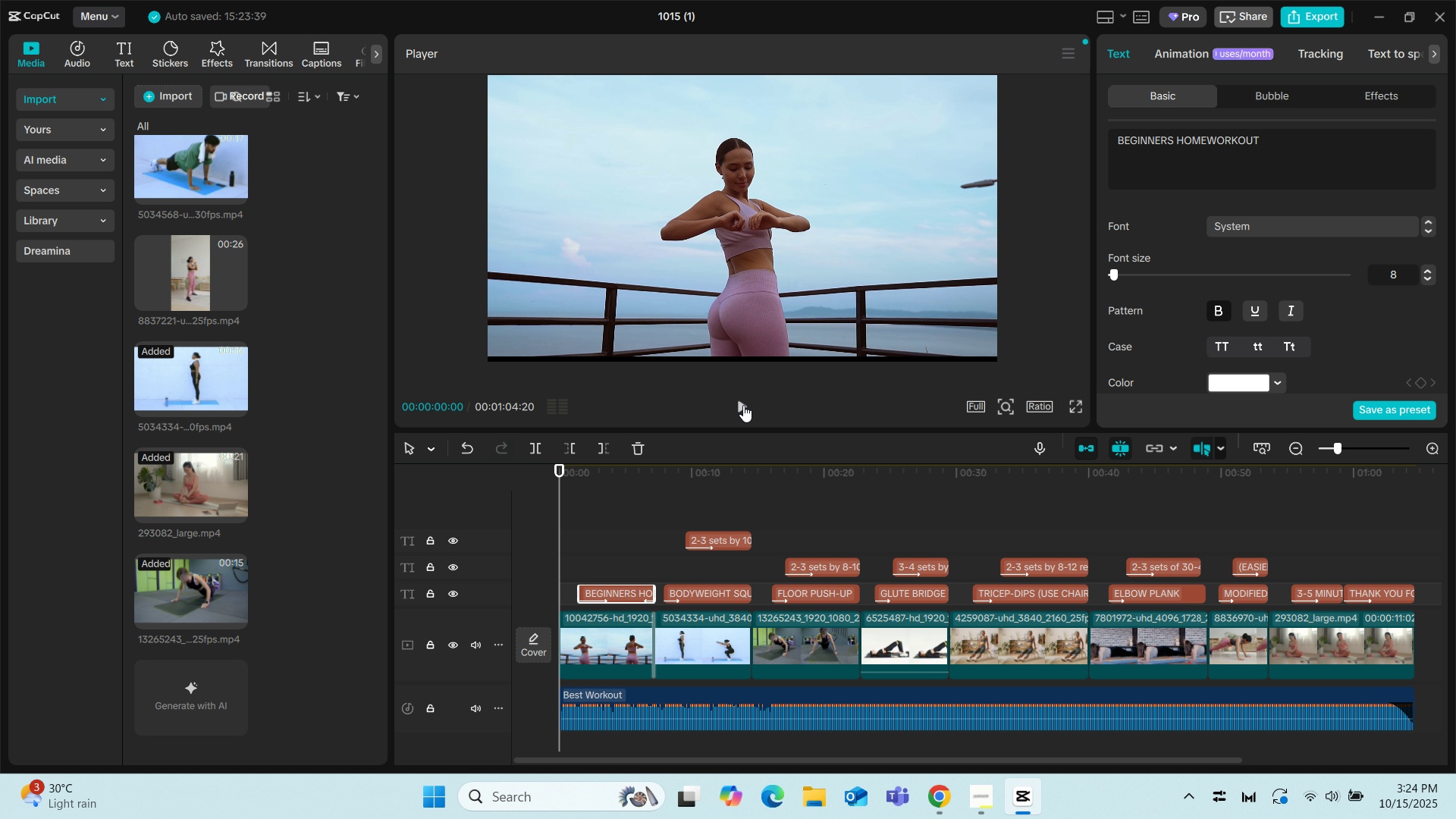 
left_click([741, 406])
 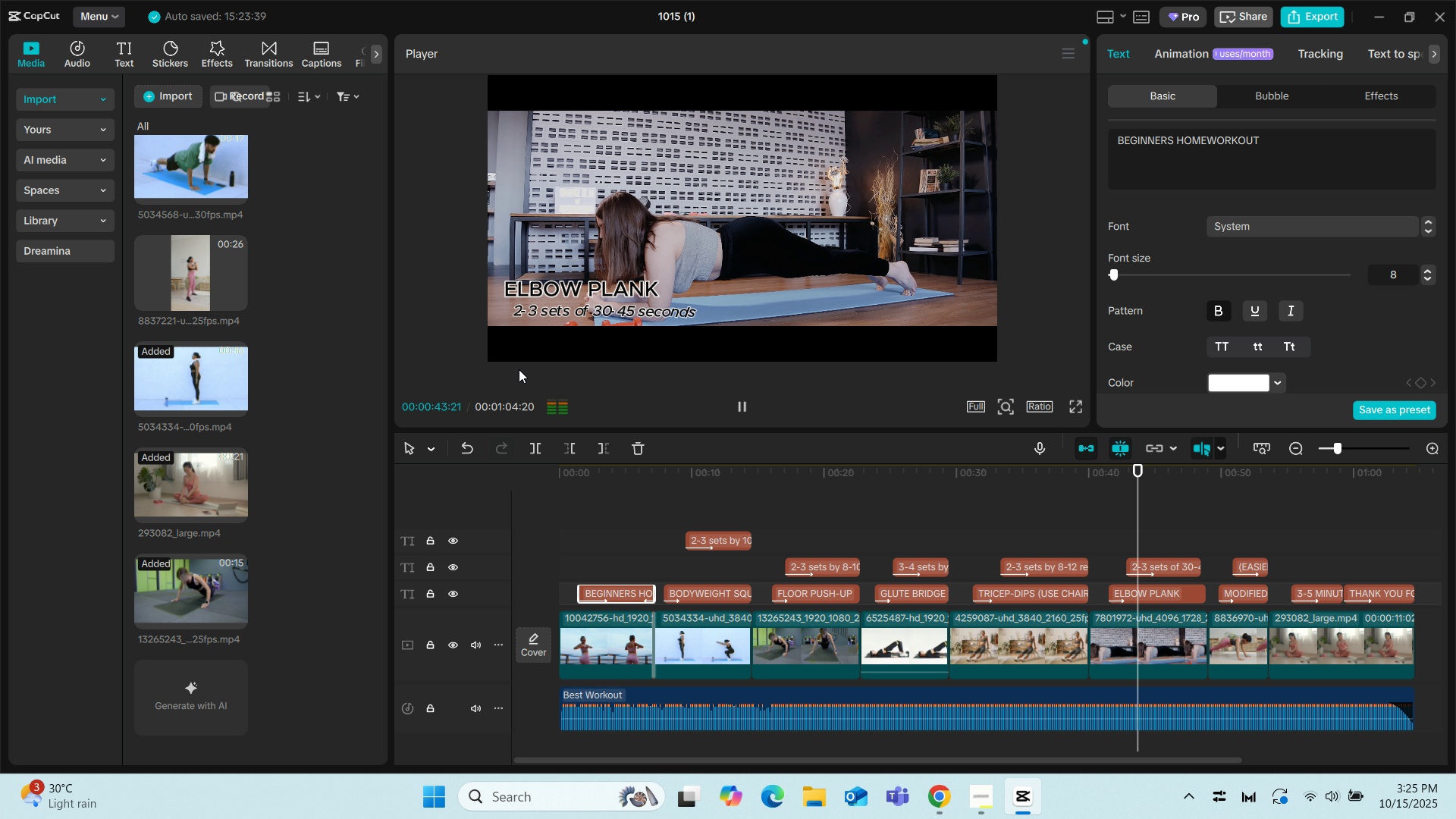 
wait(48.72)
 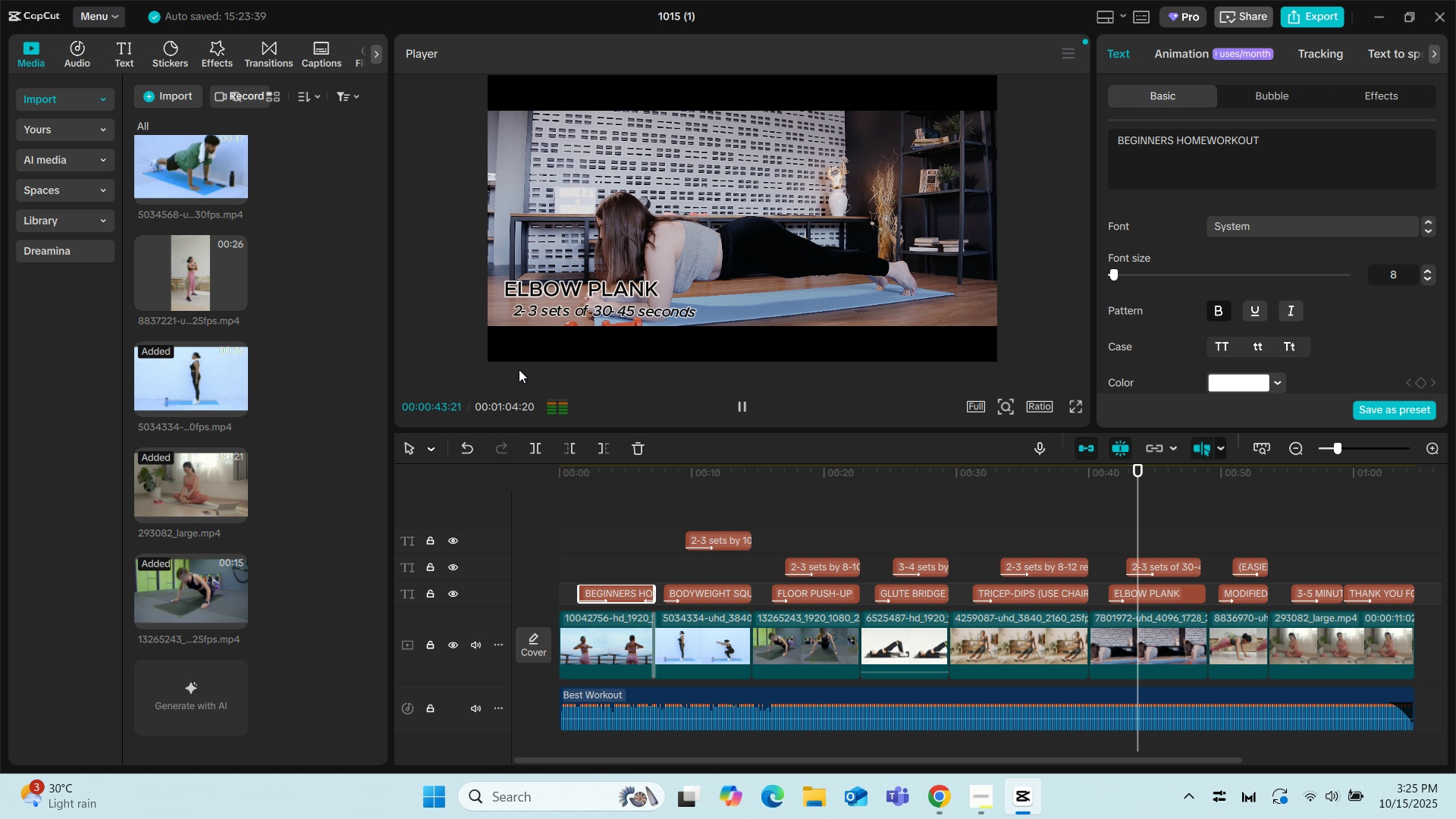 
left_click([997, 503])
 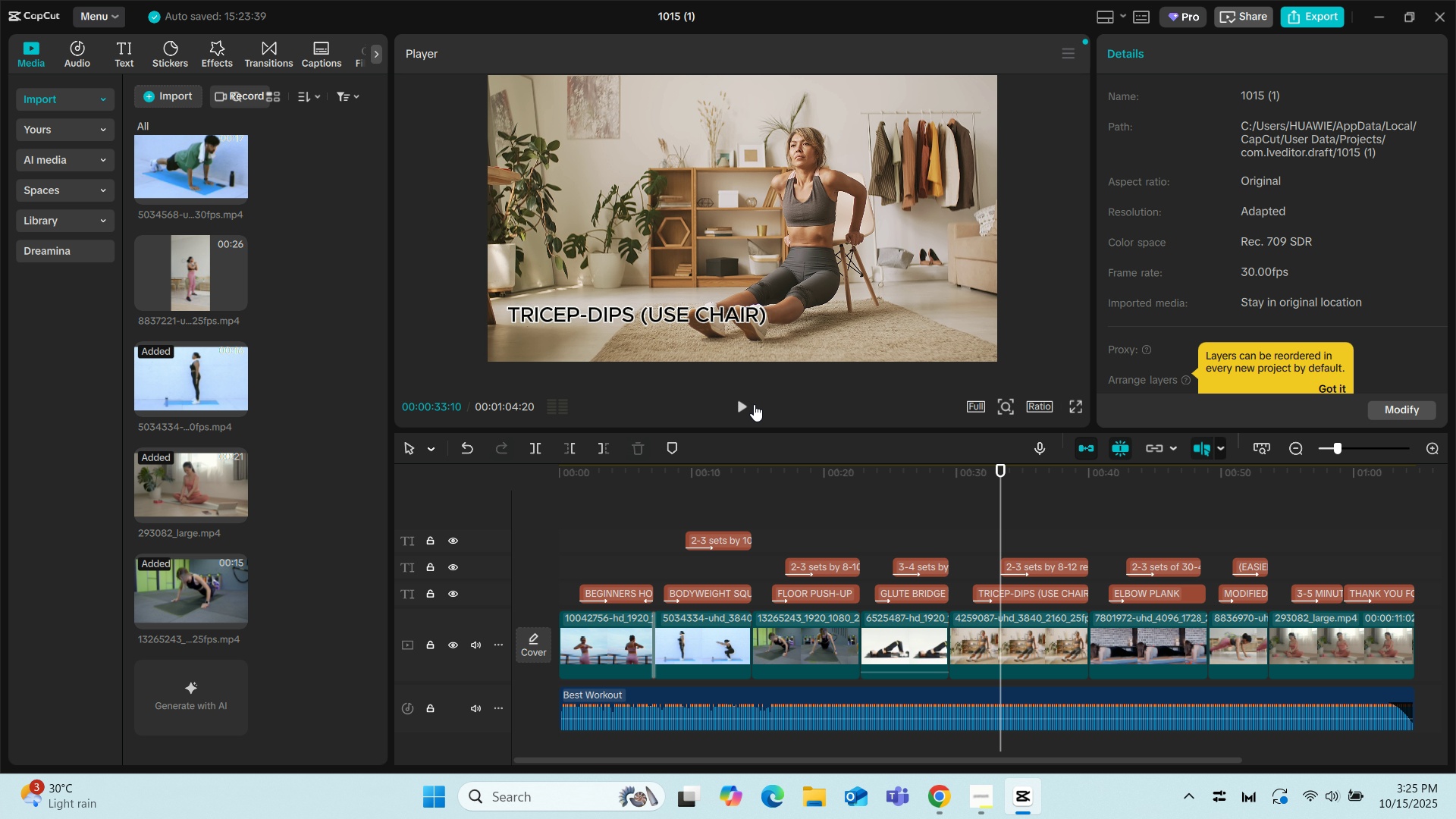 
left_click([742, 403])
 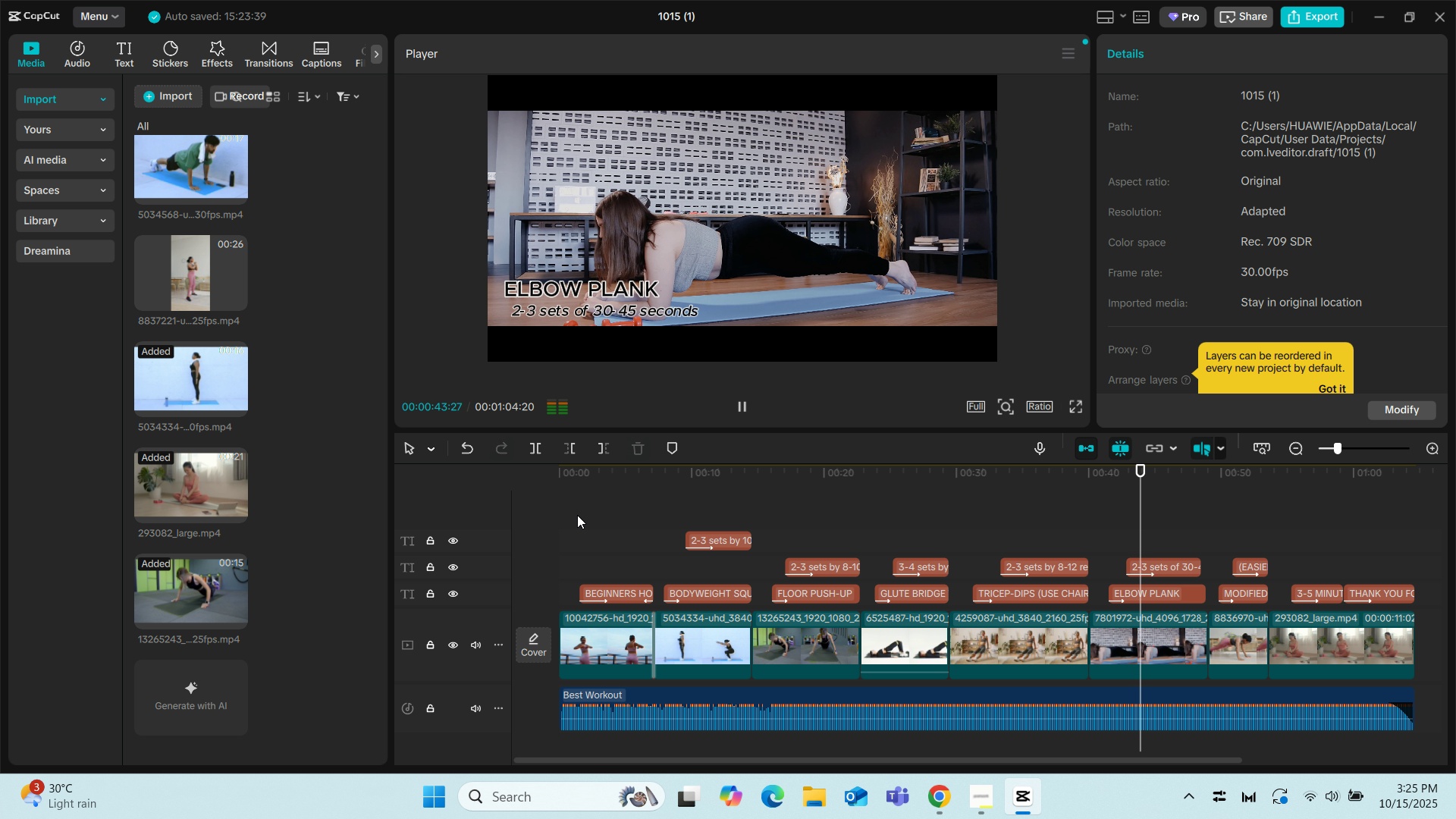 
wait(15.65)
 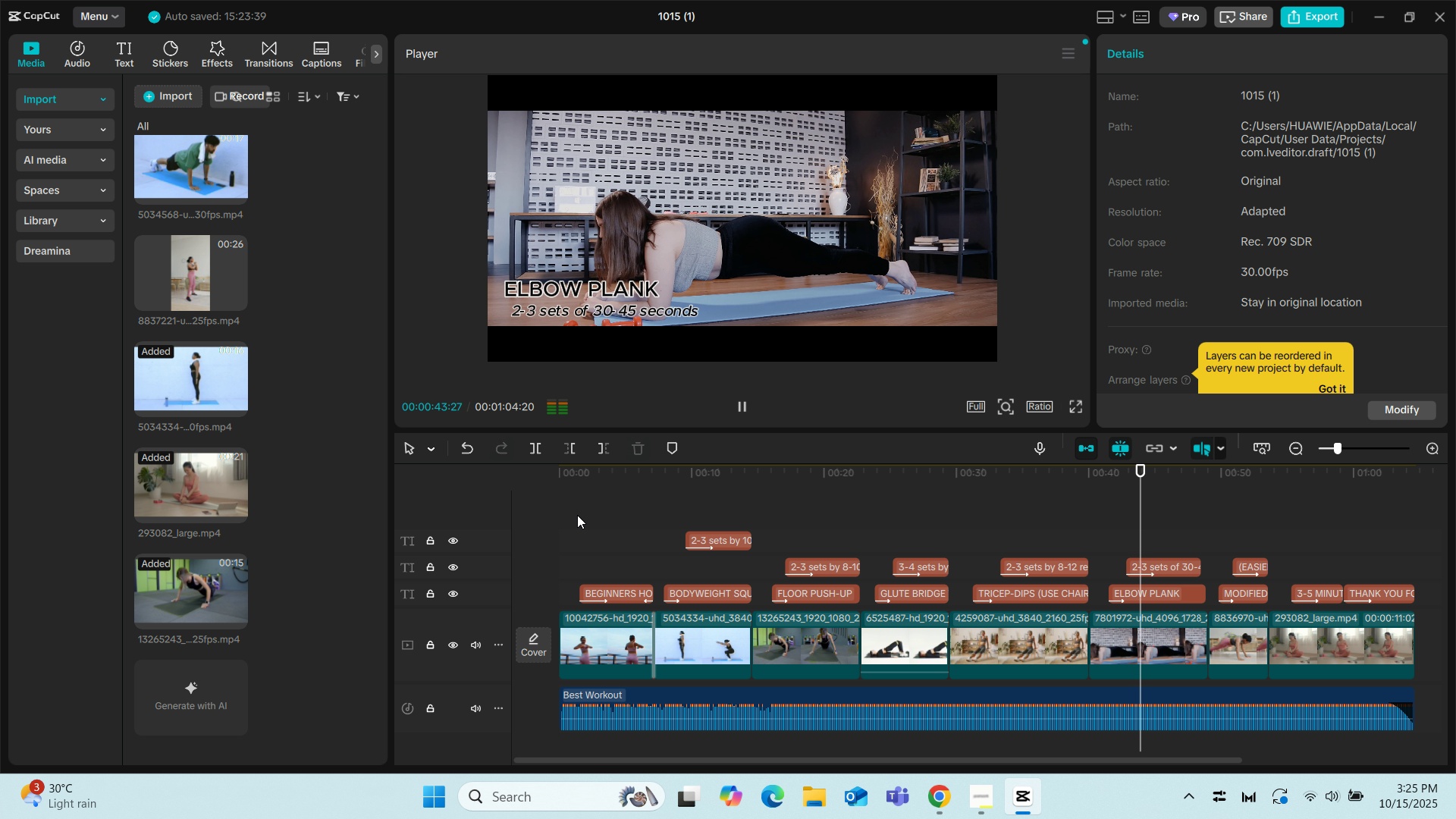 
left_click([655, 494])
 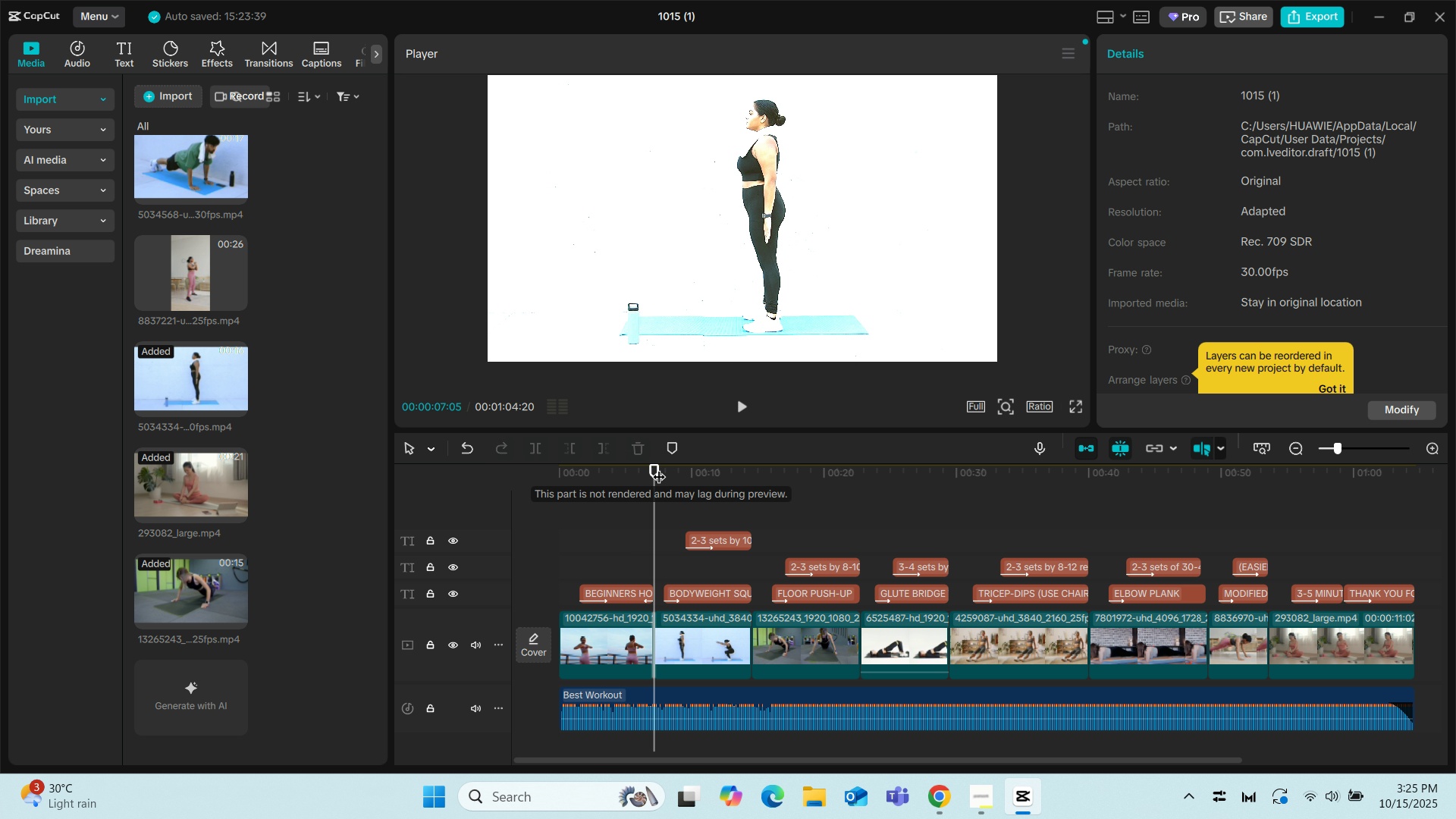 
left_click_drag(start_coordinate=[653, 466], to_coordinate=[506, 484])
 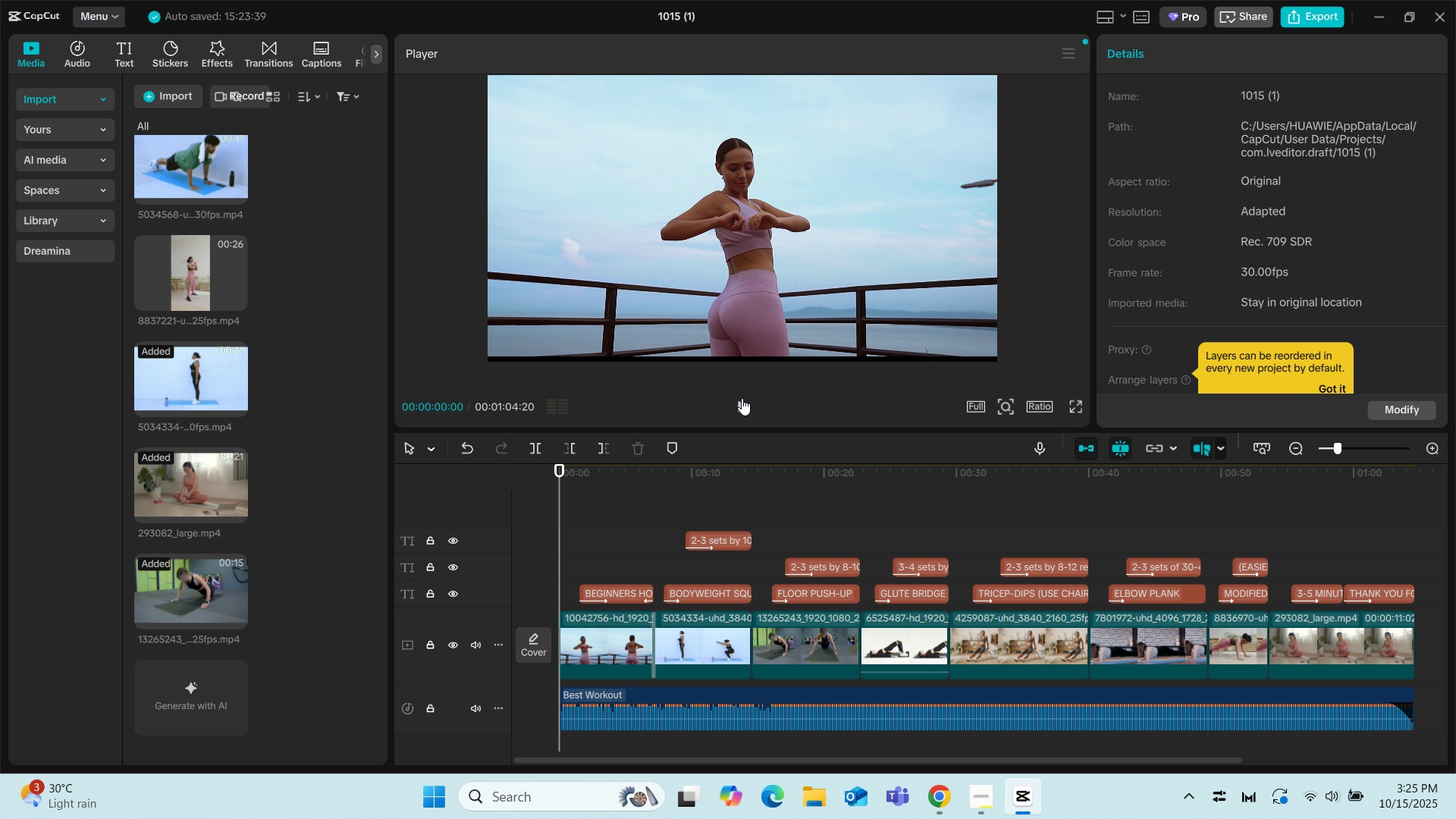 
left_click([742, 398])
 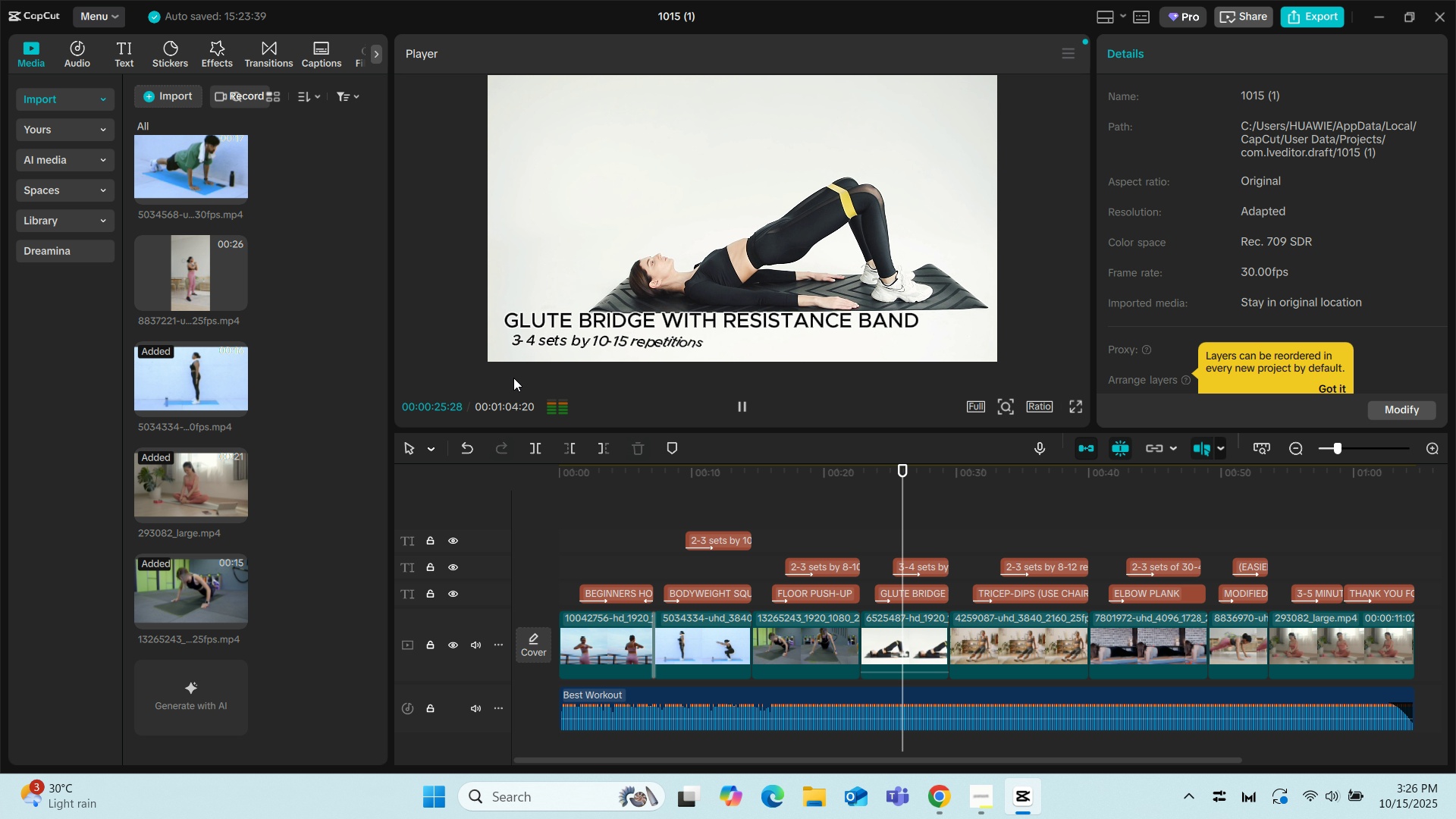 
wait(30.98)
 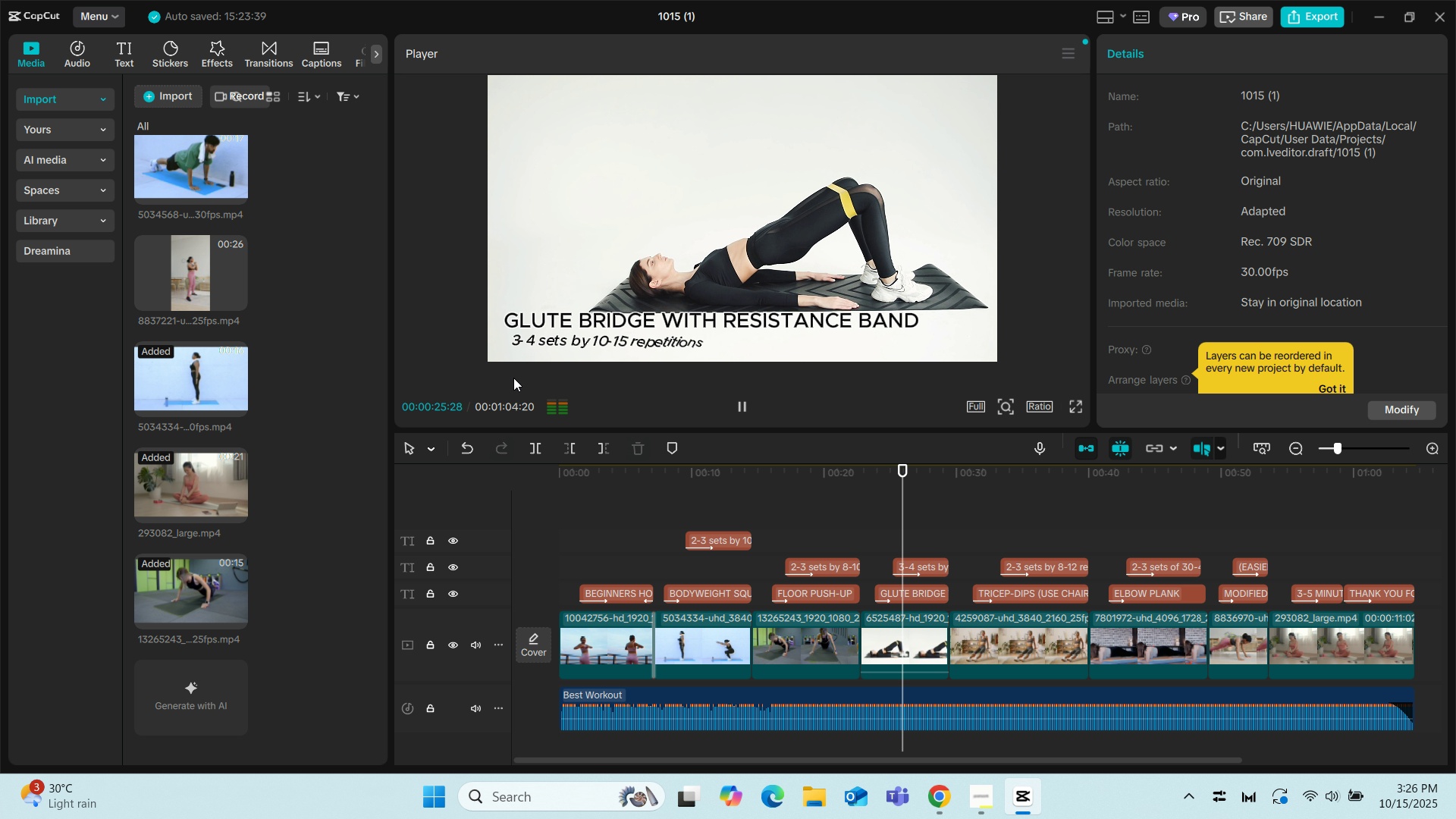 
left_click_drag(start_coordinate=[971, 466], to_coordinate=[374, 507])
 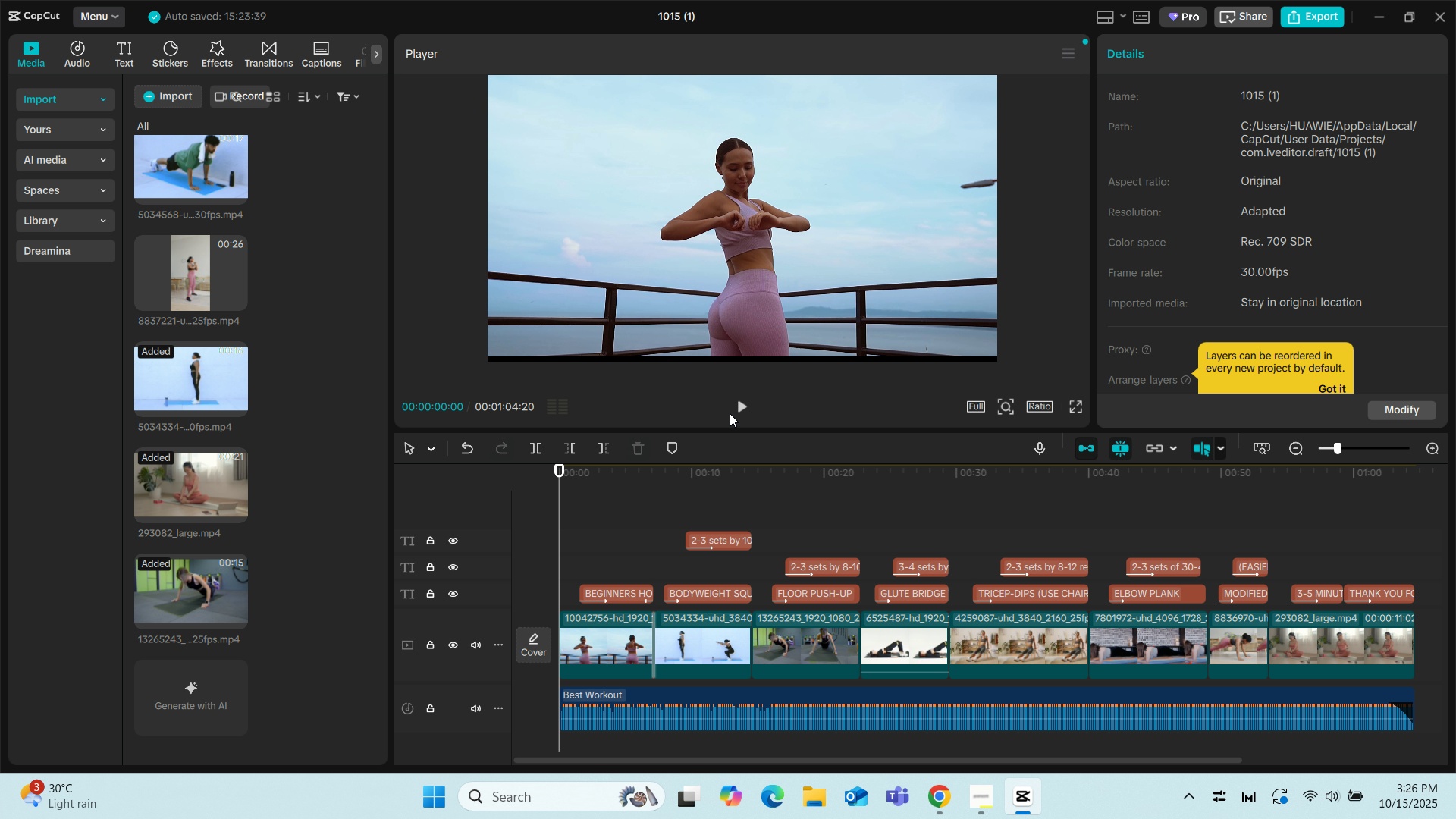 
left_click([752, 403])
 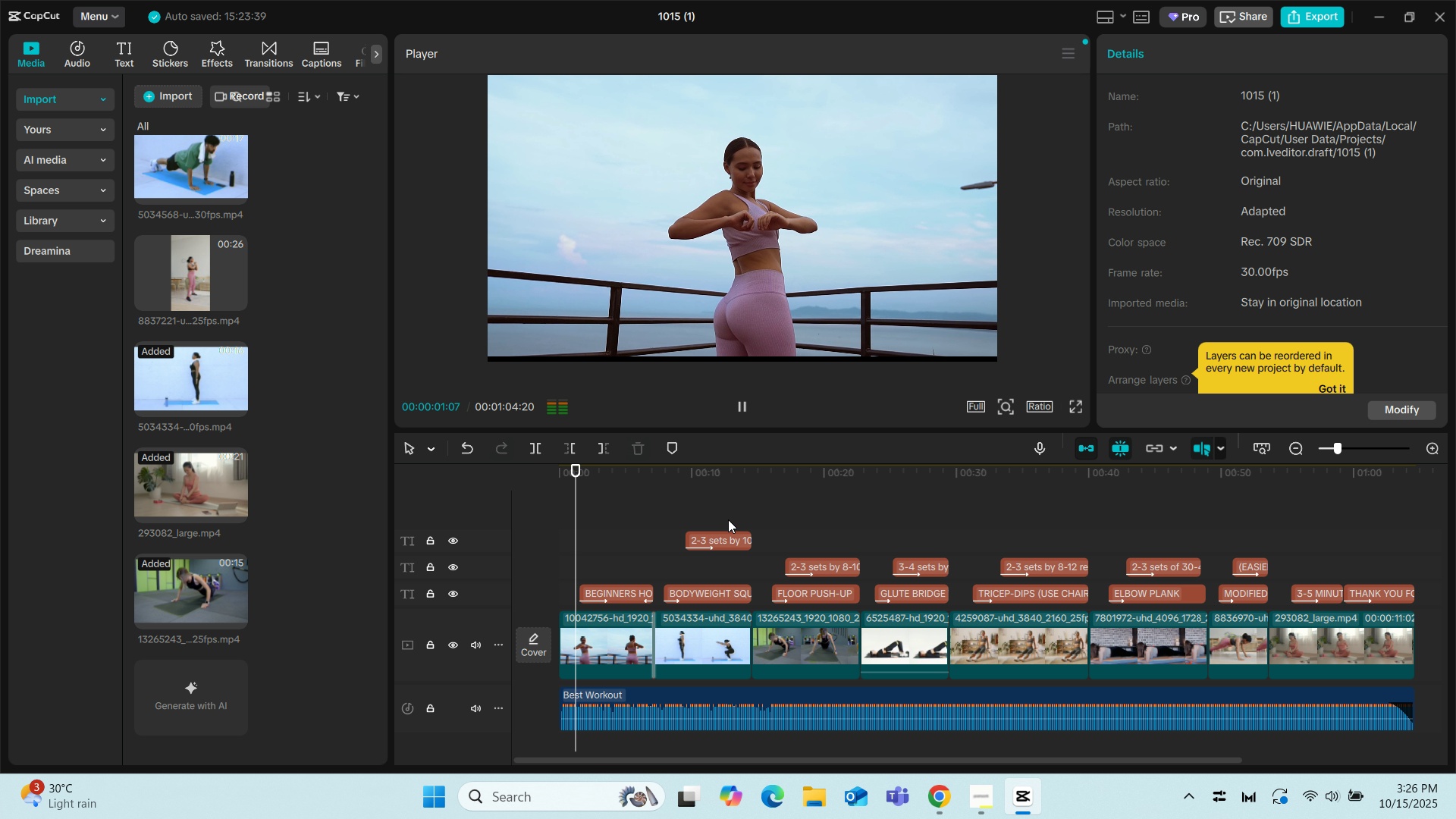 
key(Space)
 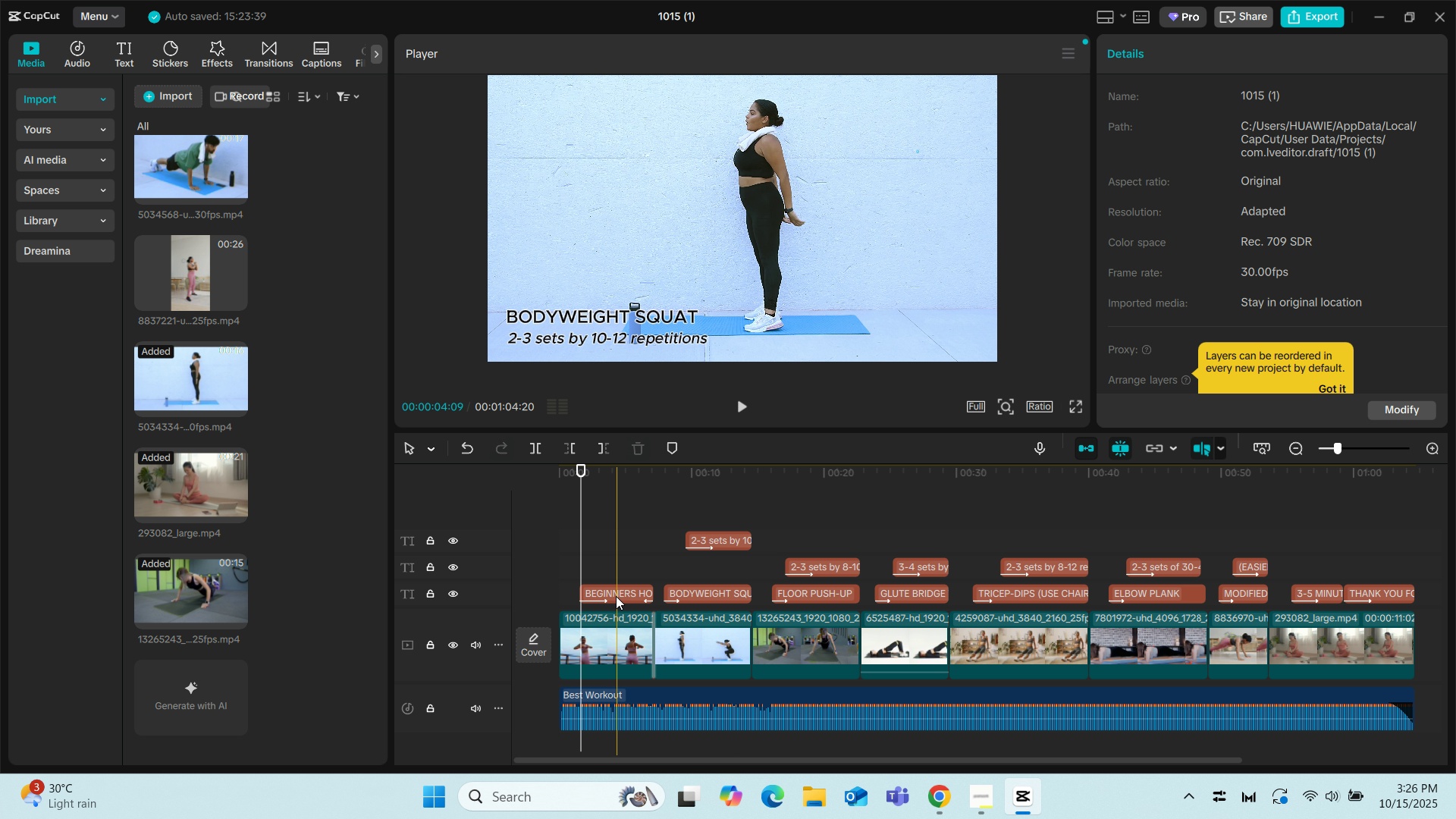 
left_click([617, 590])
 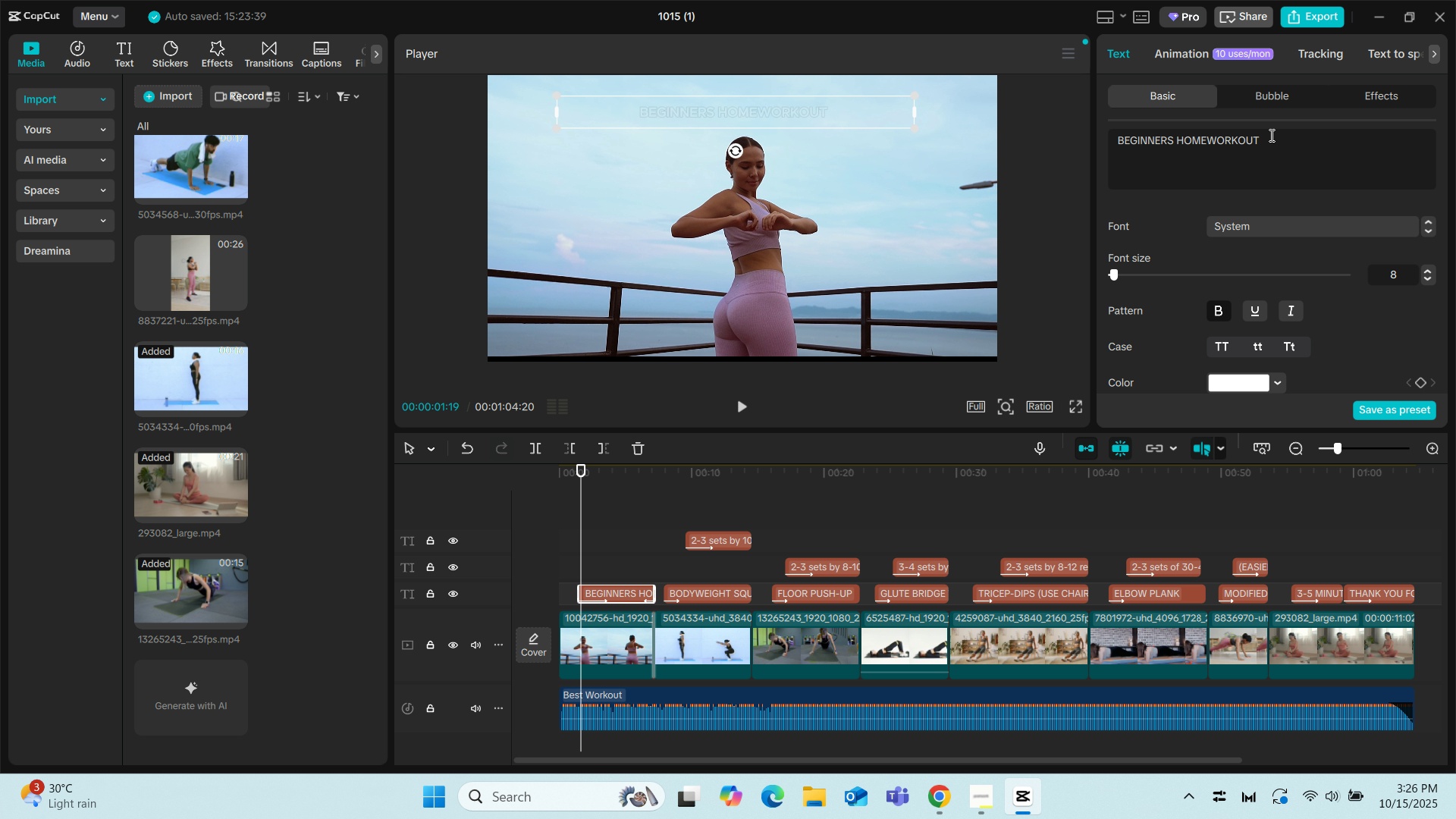 
left_click_drag(start_coordinate=[1263, 142], to_coordinate=[1075, 143])
 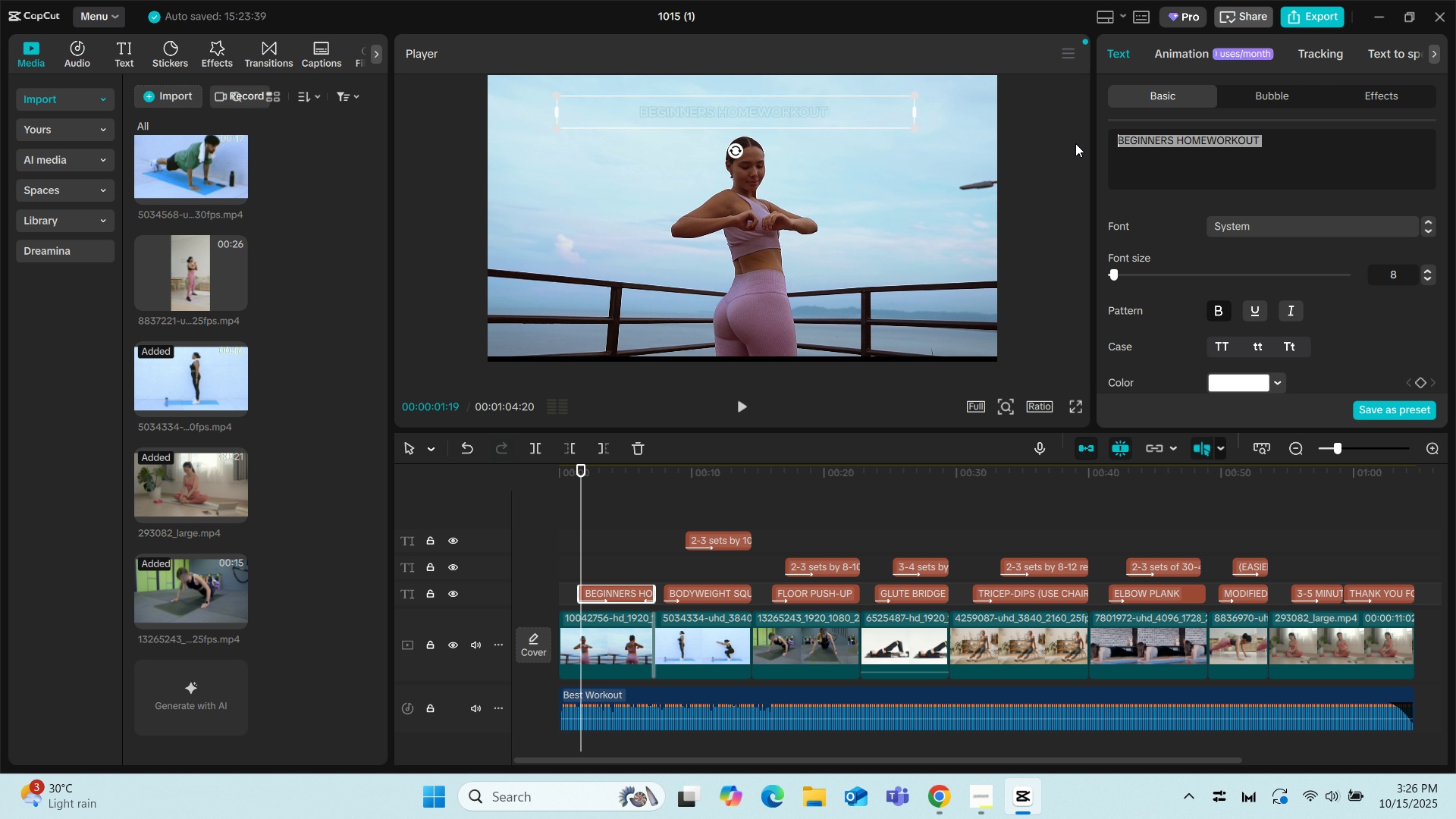 
type(SIMPLE HOE )
key(Backspace)
key(Backspace)
type(ME WORKOUT ROUTINE)
 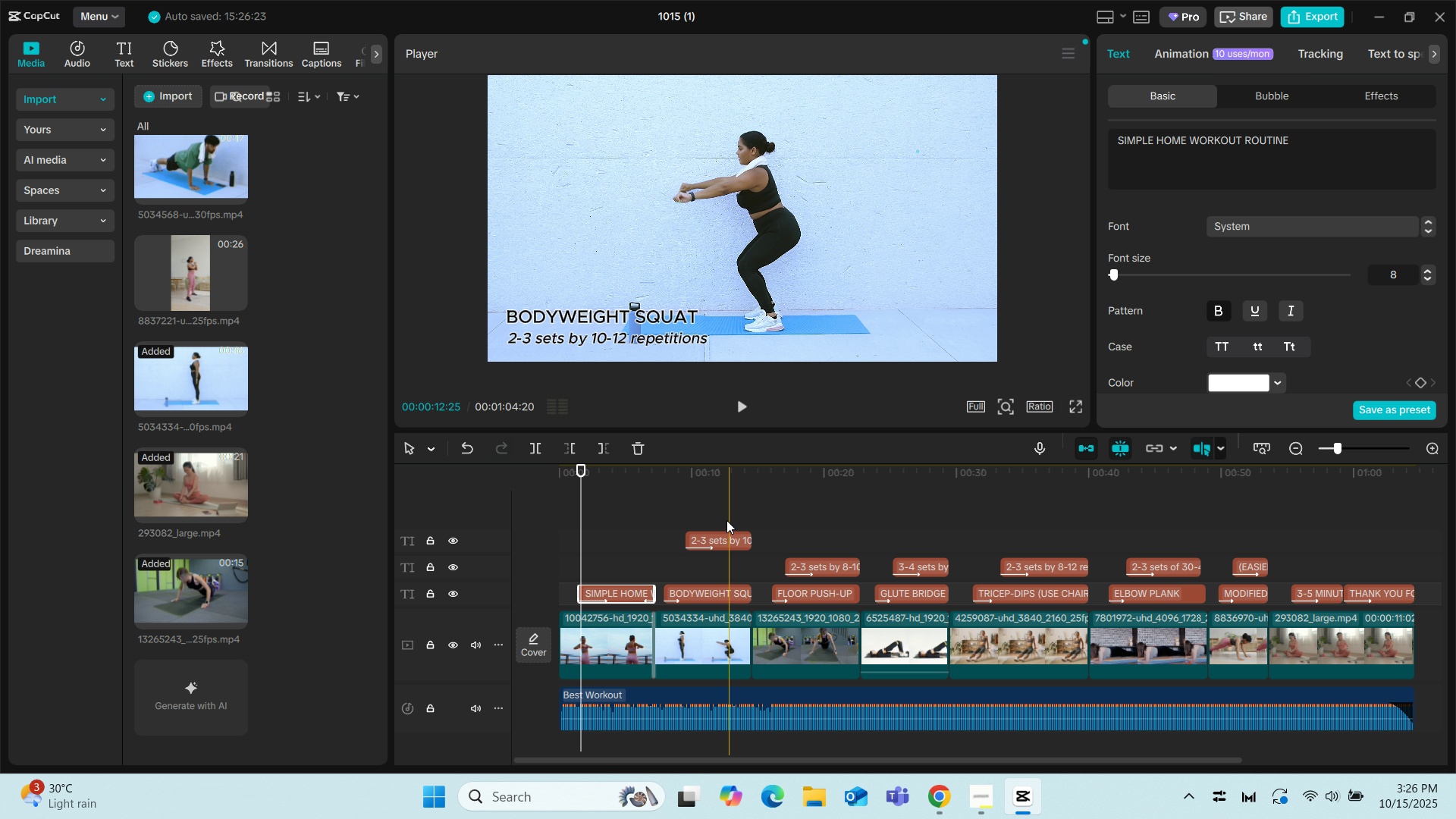 
left_click([570, 501])
 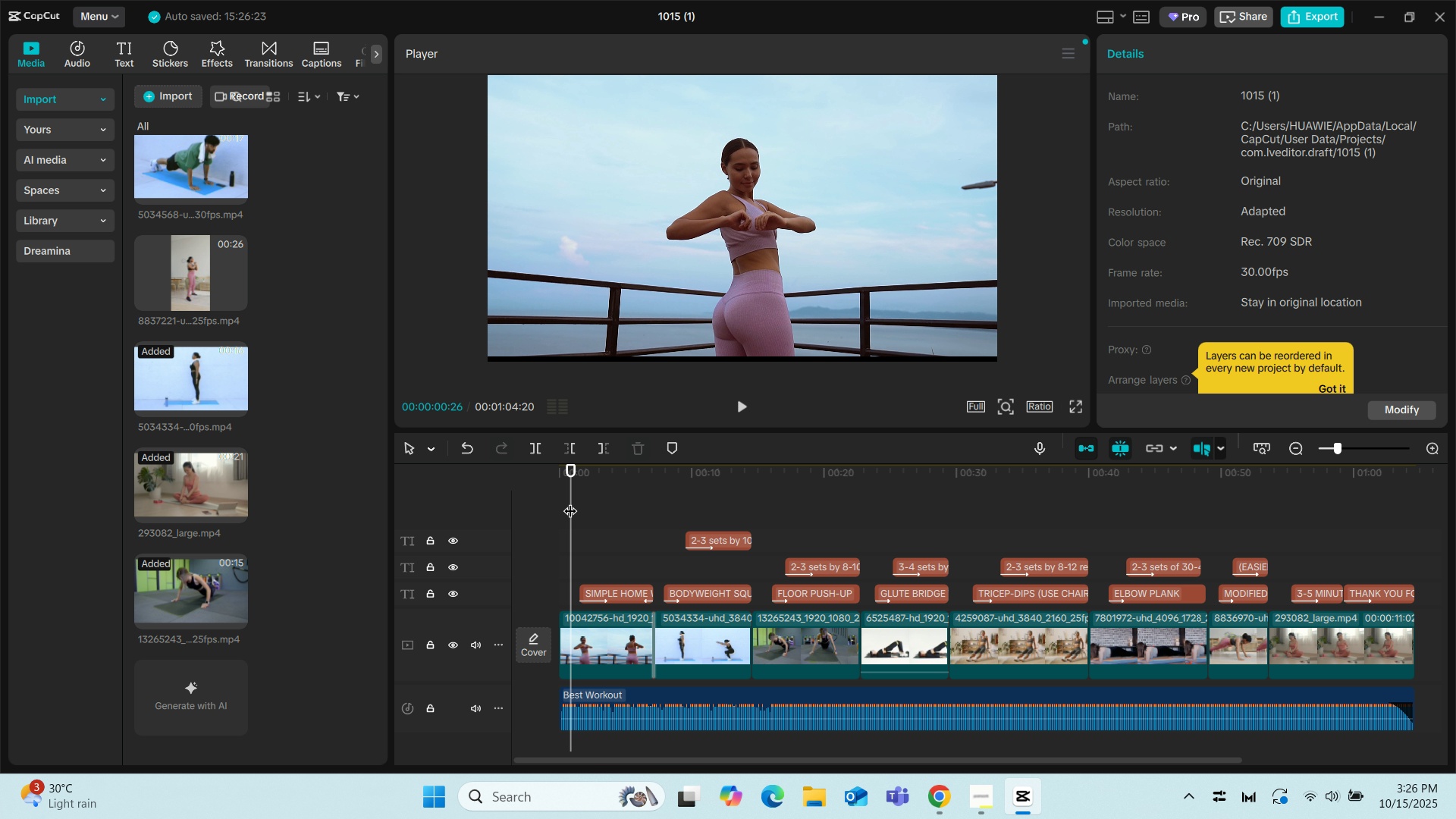 
left_click_drag(start_coordinate=[570, 501], to_coordinate=[543, 506])
 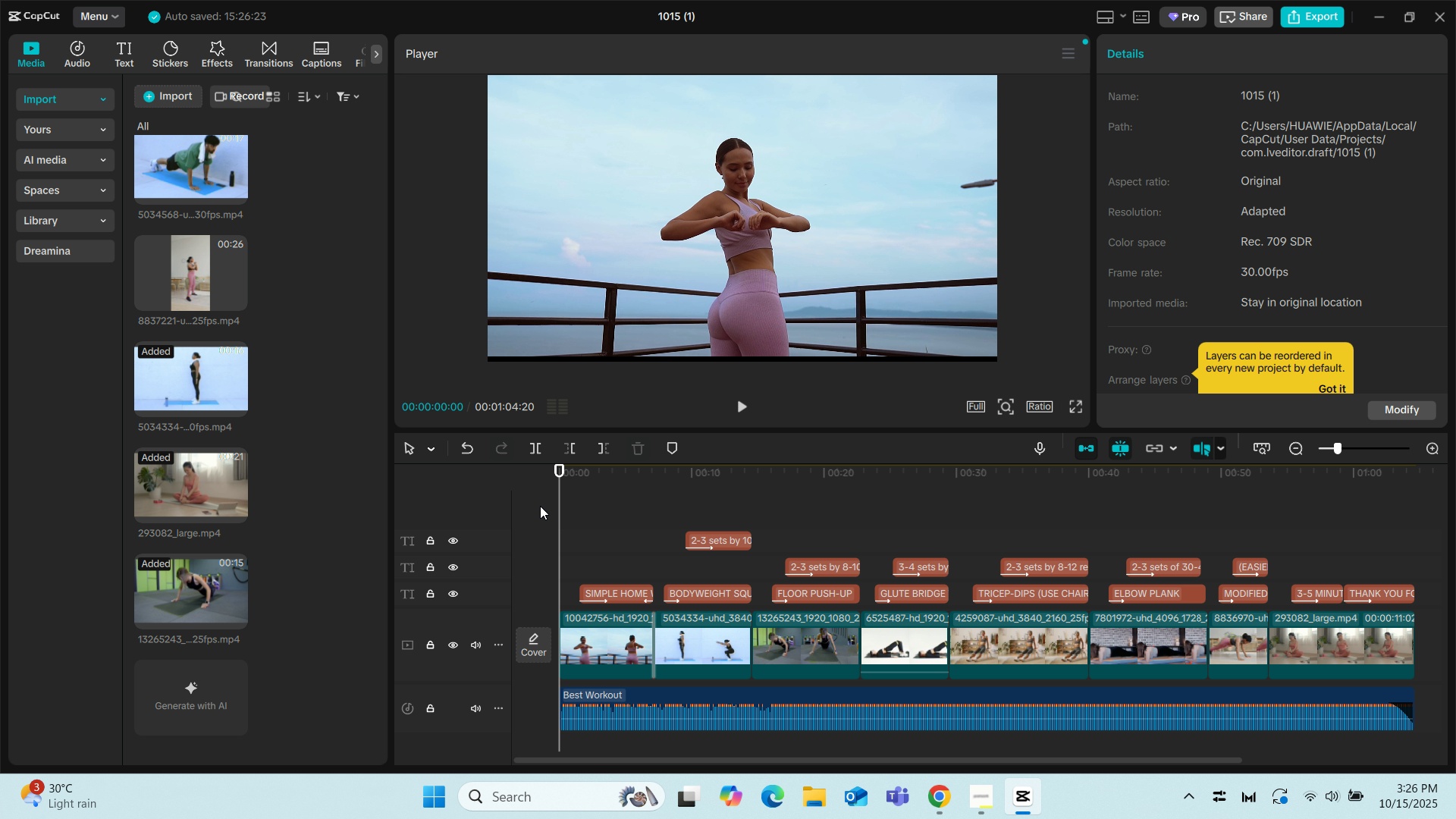 
key(Space)
 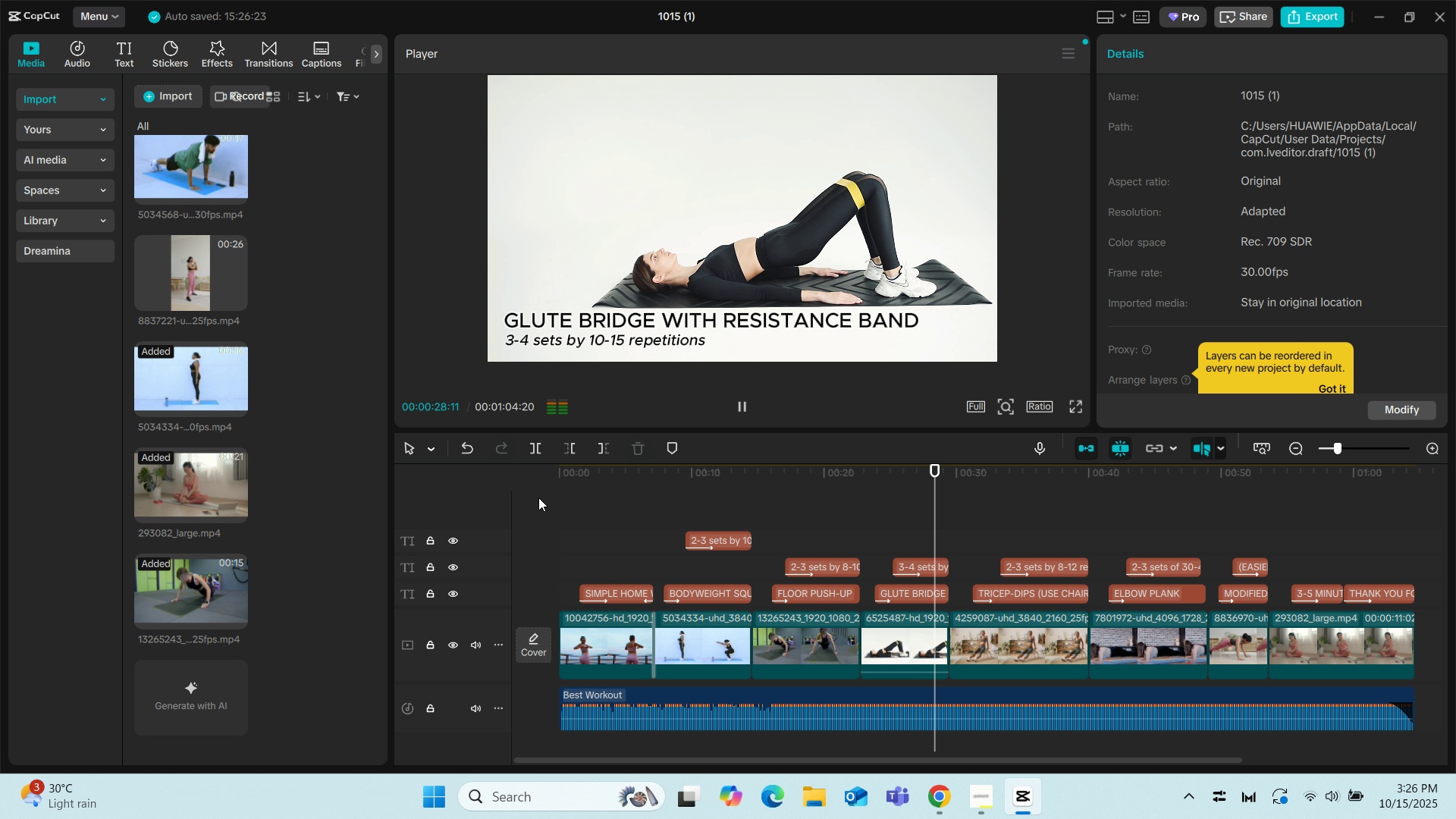 
wait(33.39)
 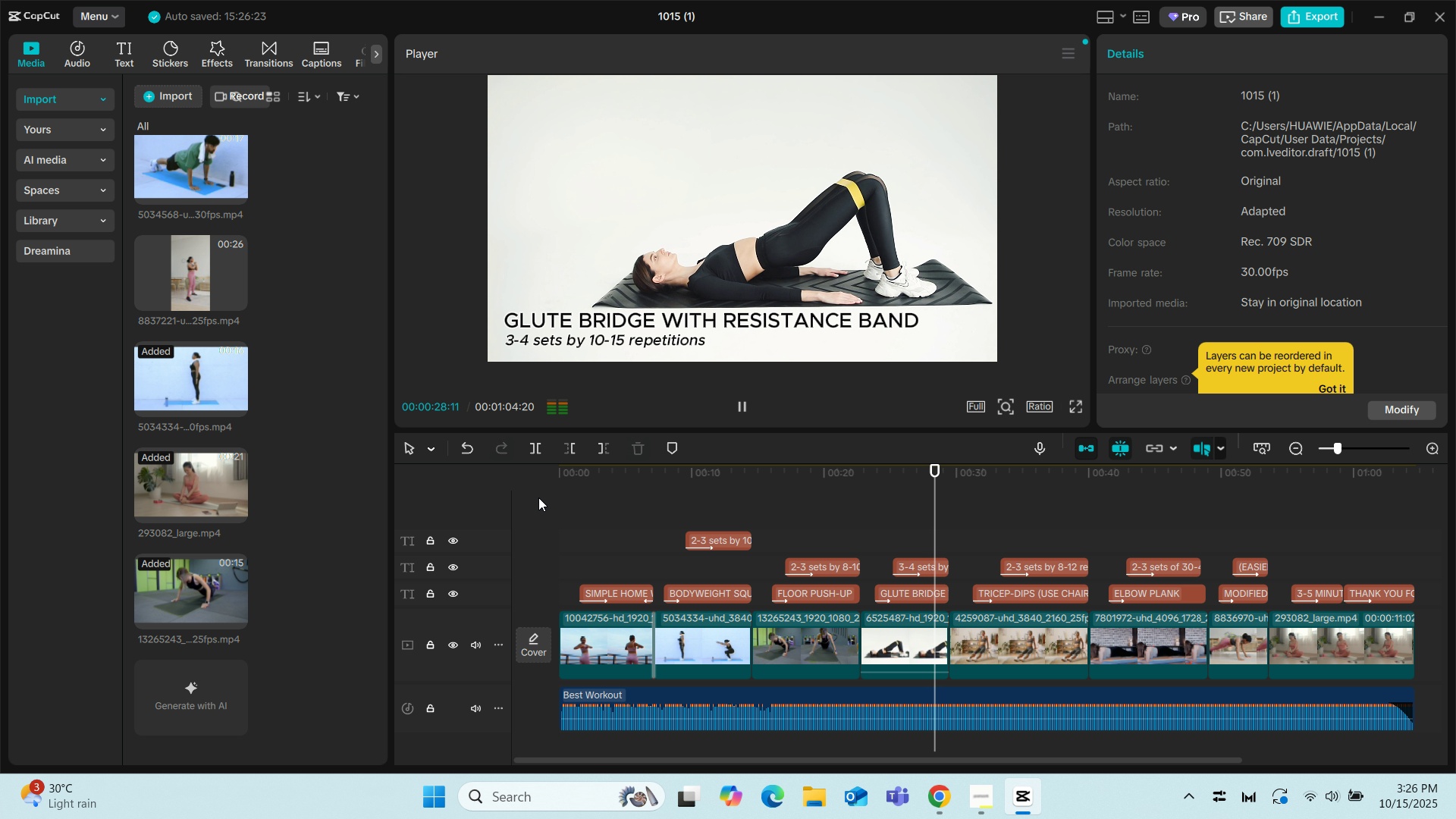 
key(Space)
 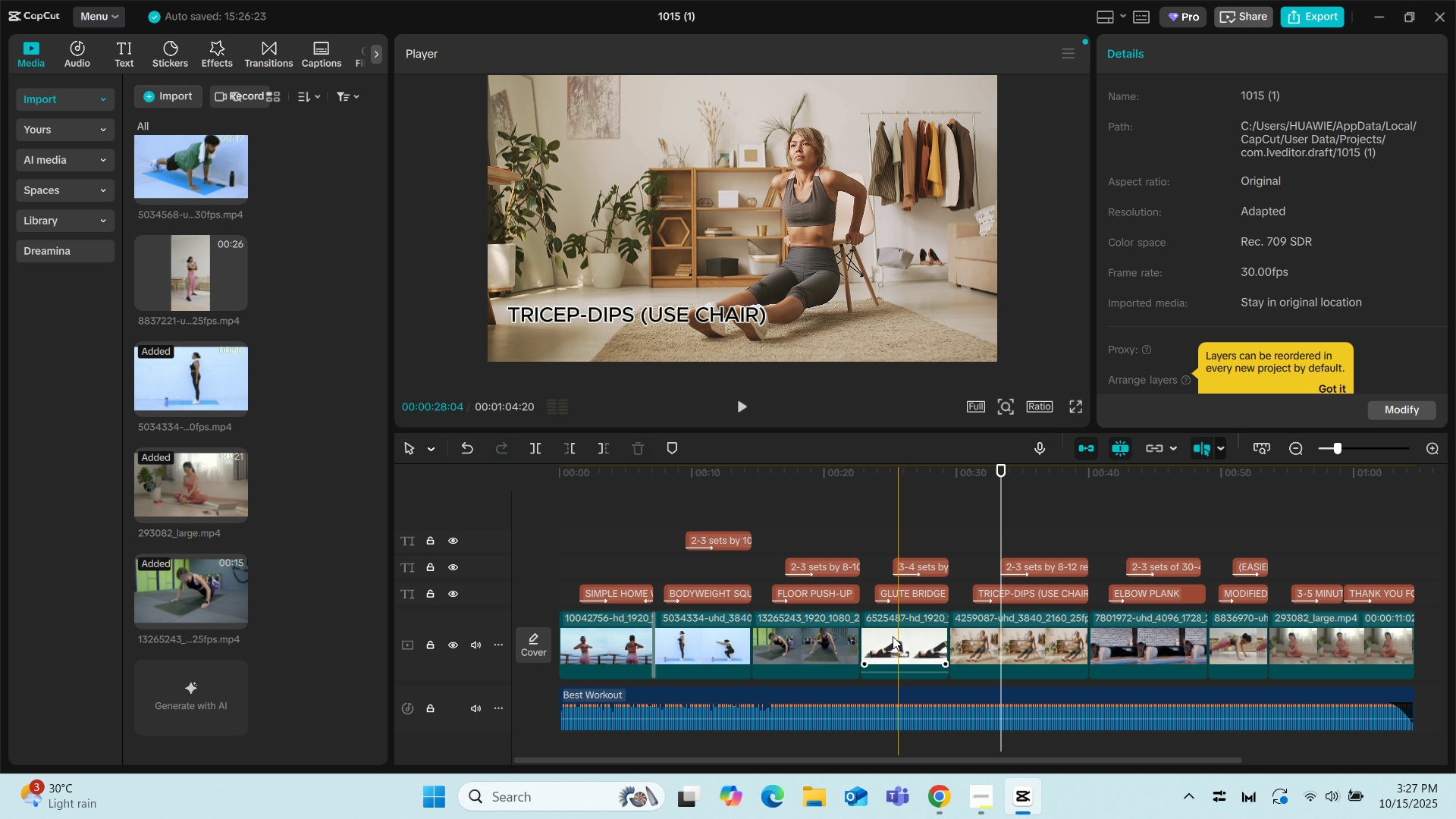 